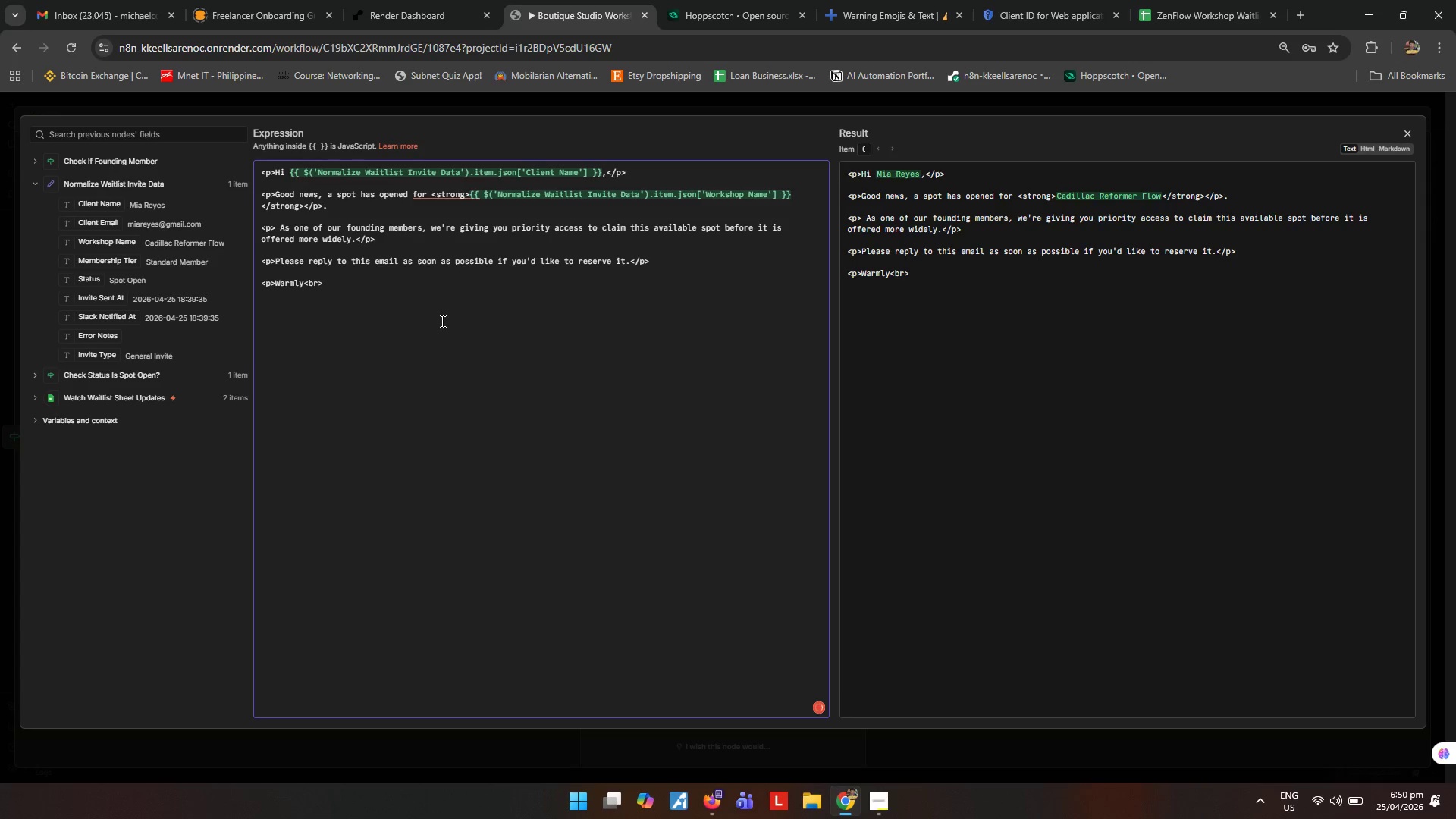 
key(Control+Enter)
 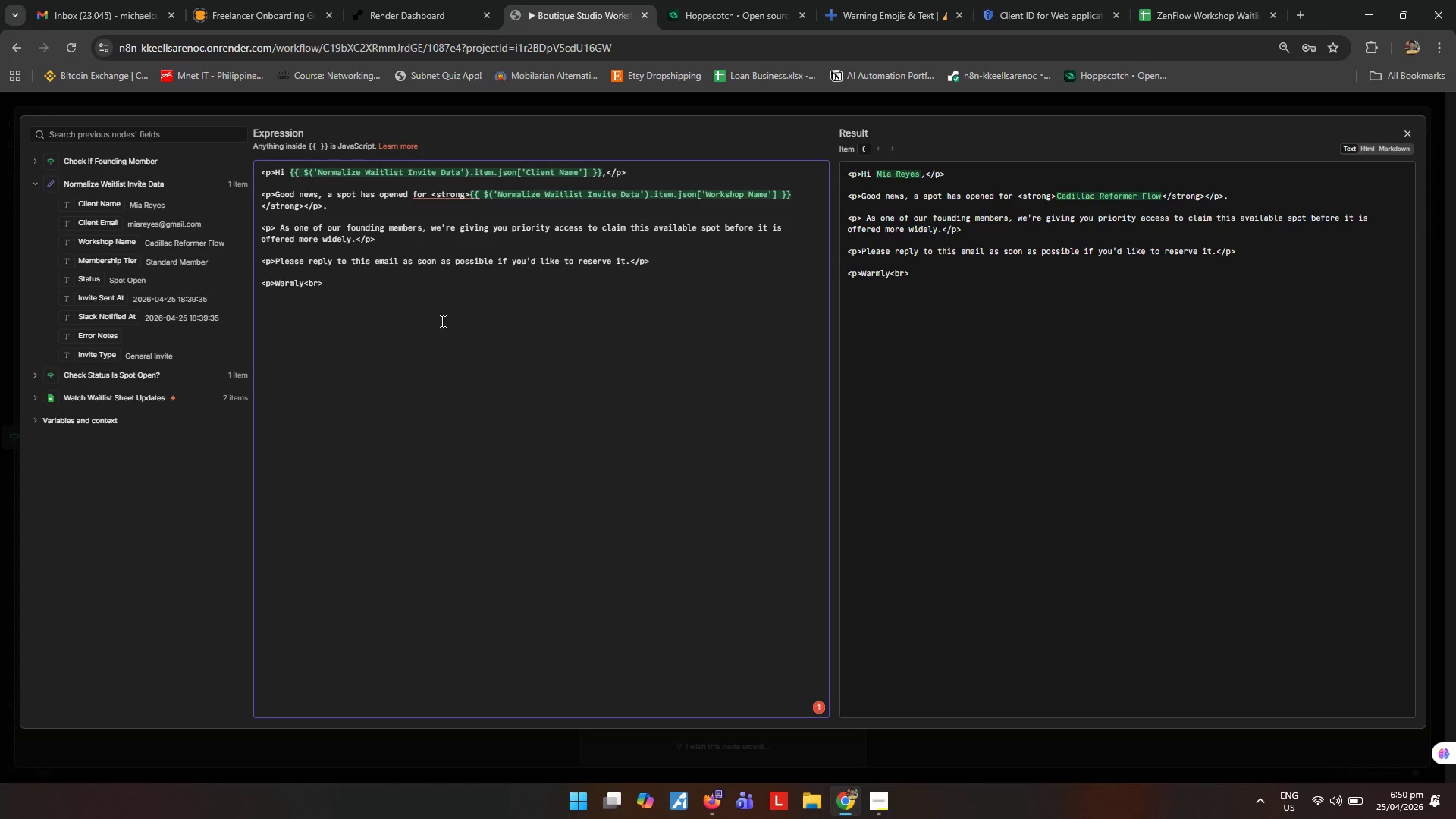 
type(Zenflo)
key(Backspace)
key(Backspace)
key(Backspace)
type(Flow Pilates )
 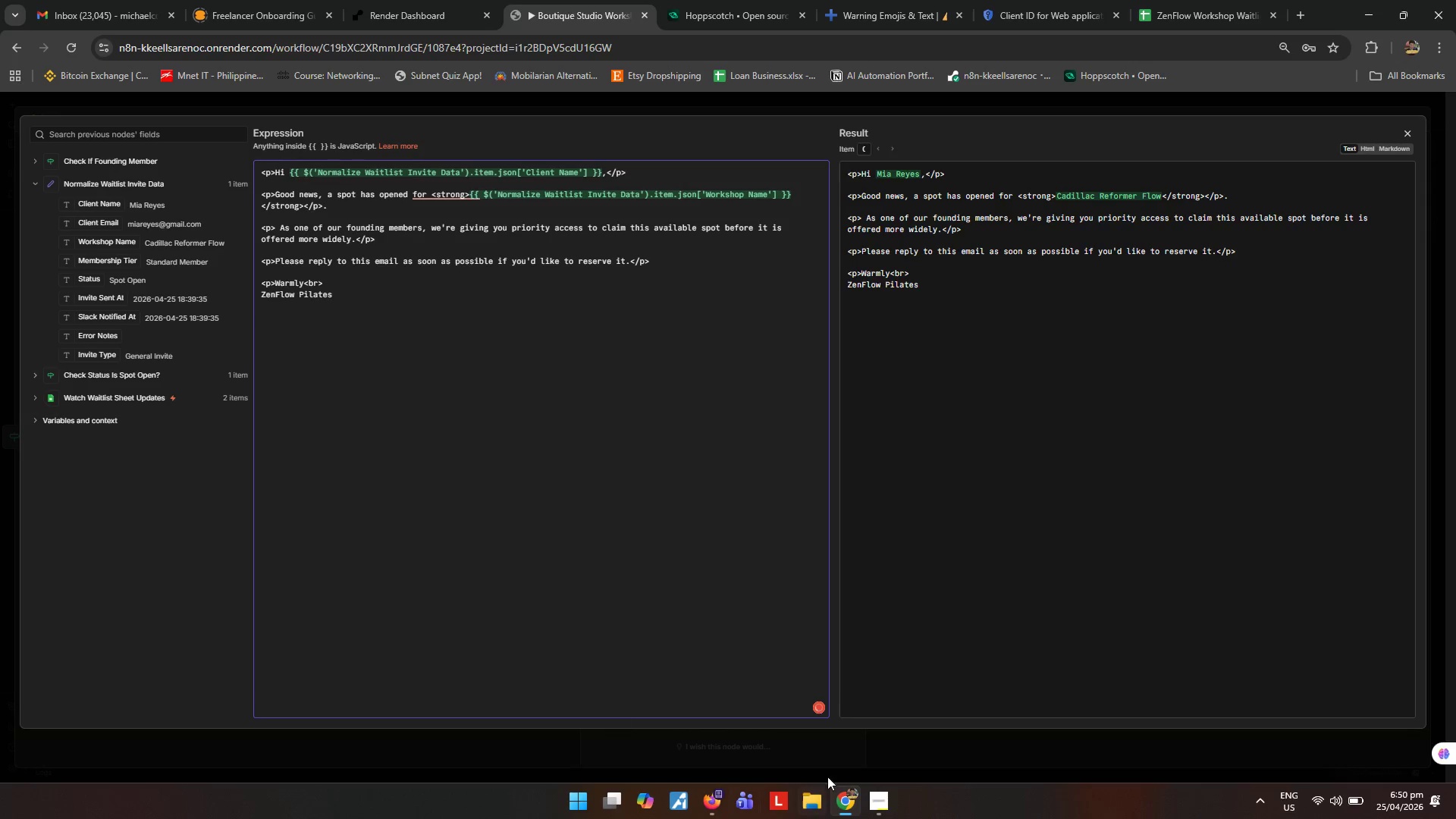 
left_click([880, 811])